 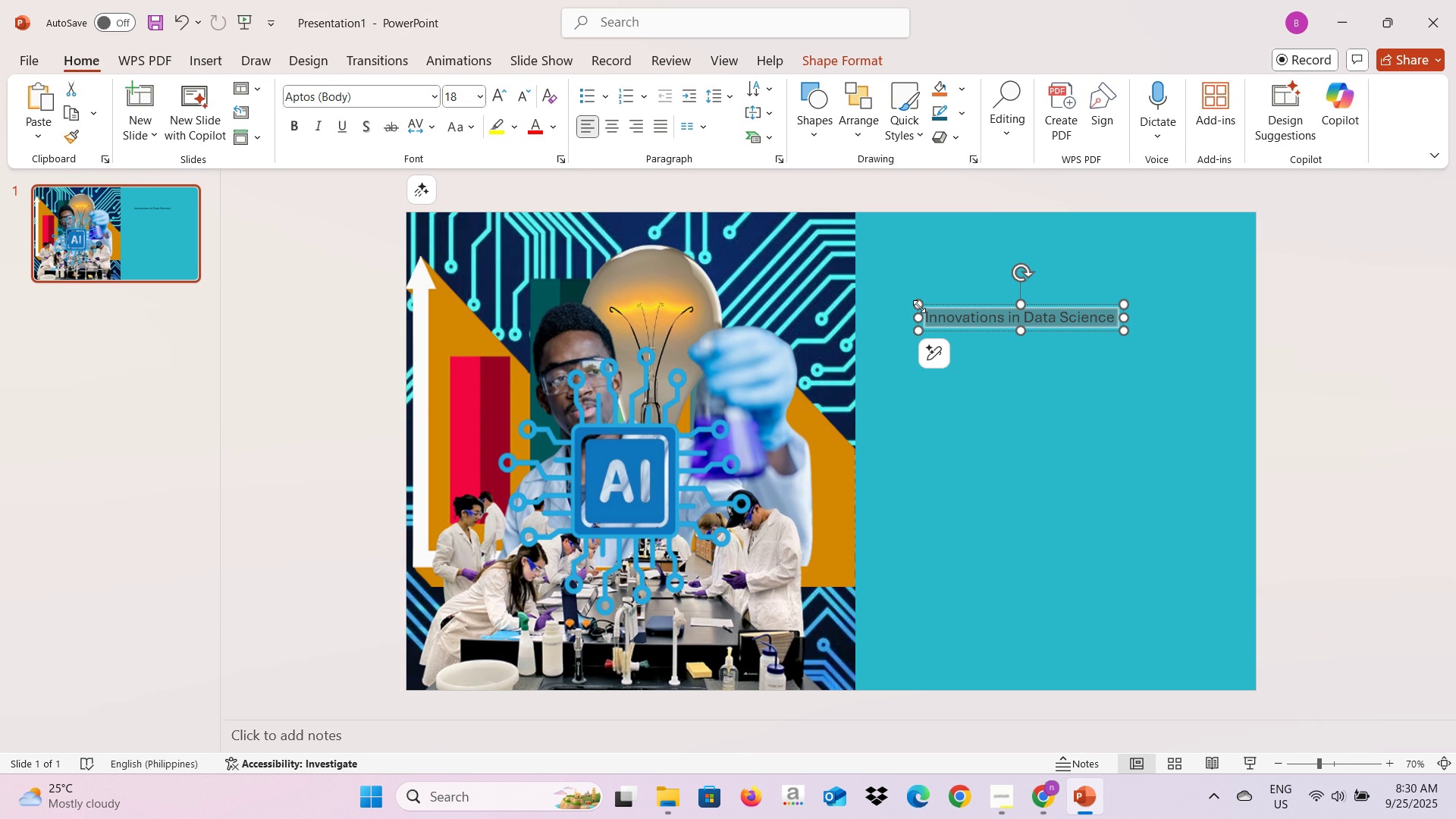 
mouse_move([457, 153])
 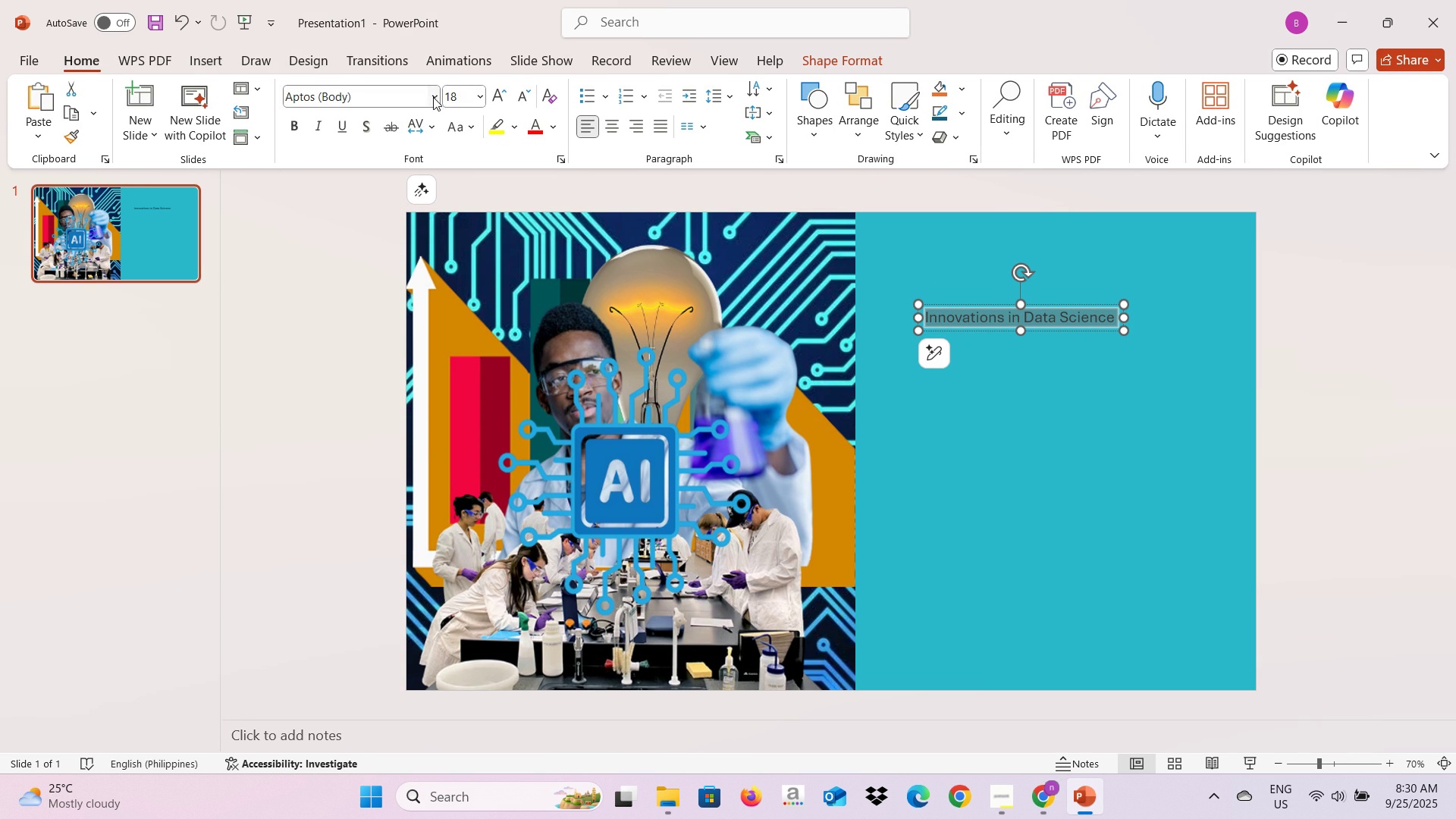 
left_click([435, 97])
 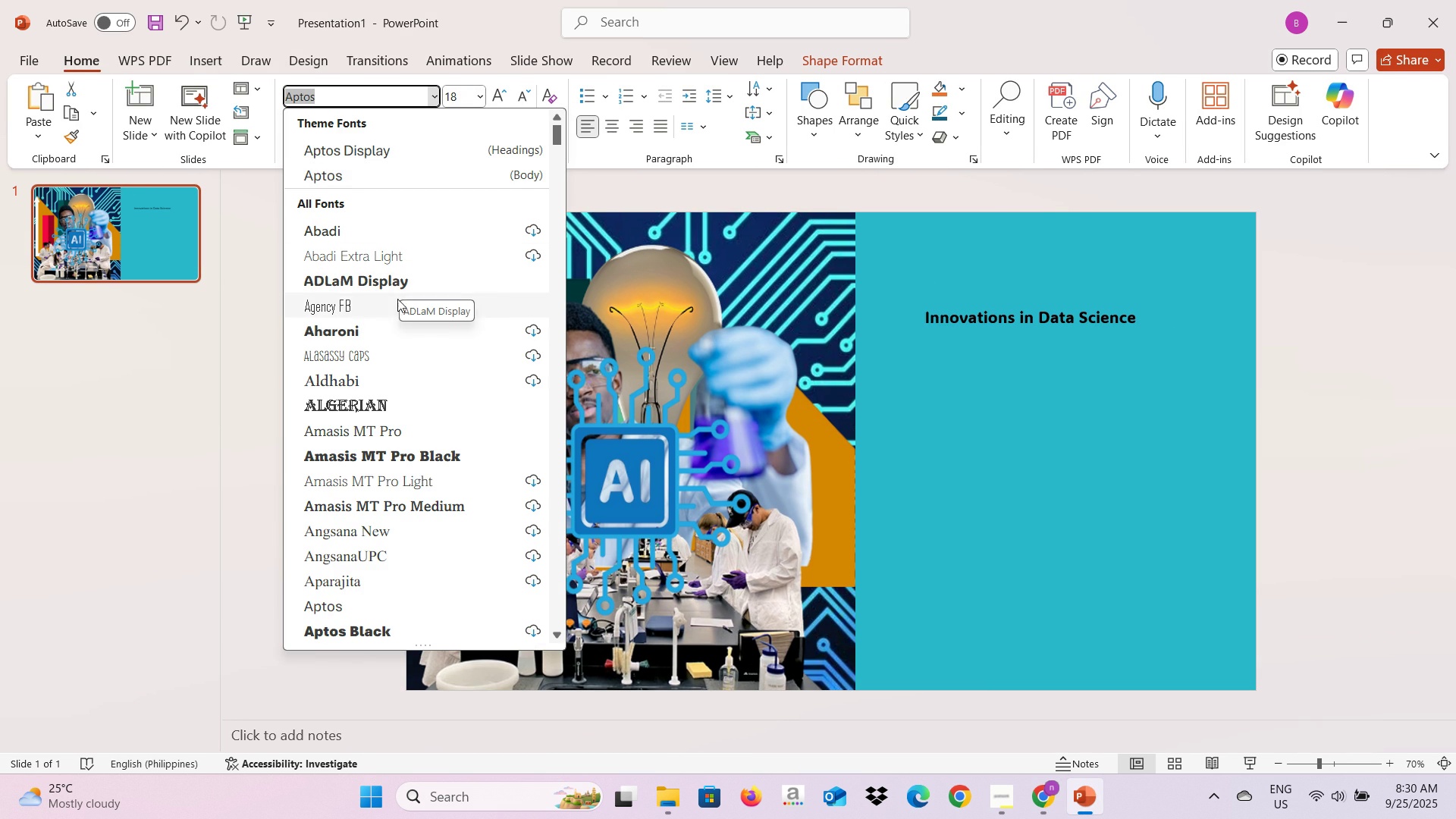 
scroll: coordinate [403, 385], scroll_direction: down, amount: 3.0
 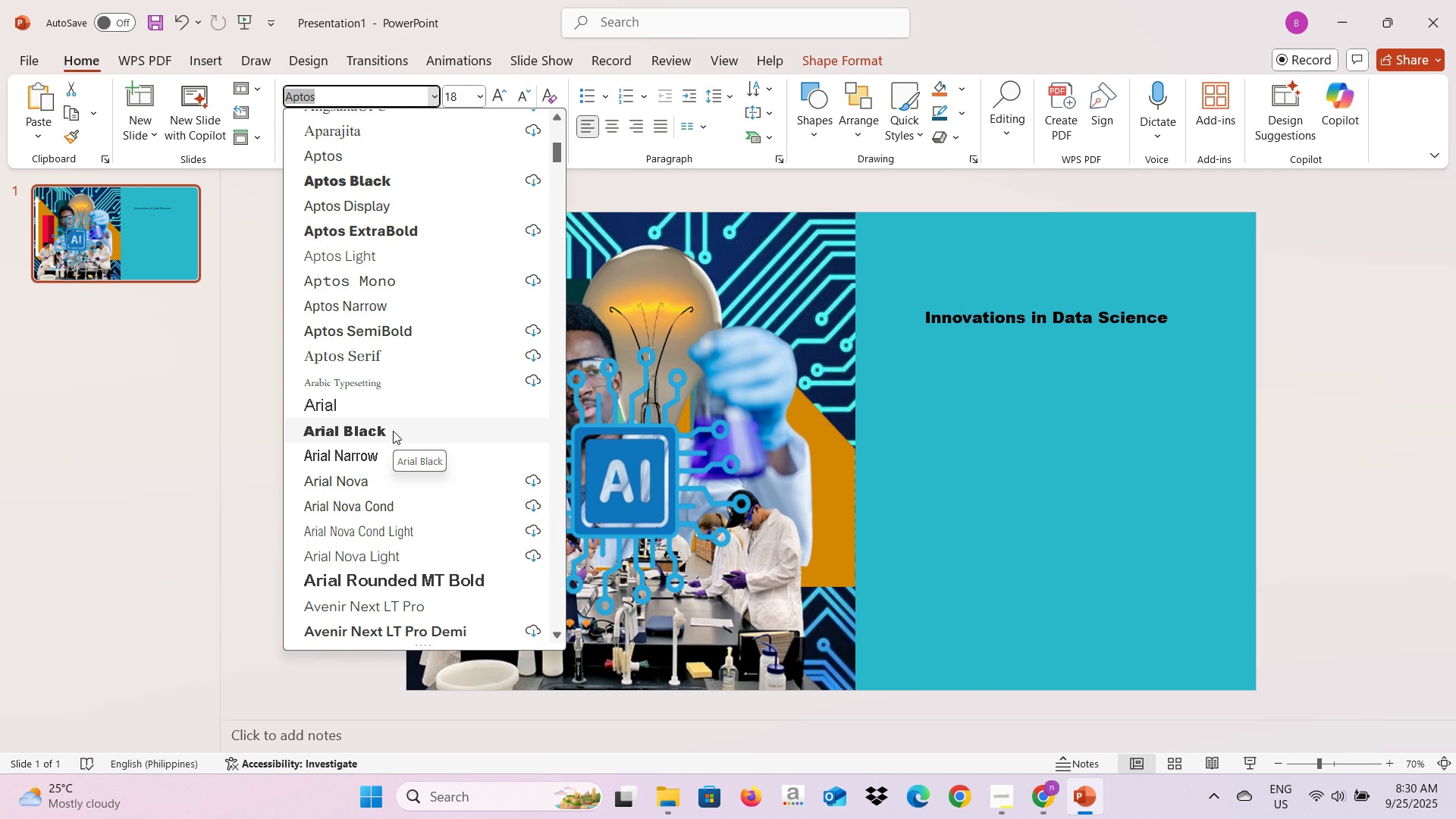 
left_click([393, 431])
 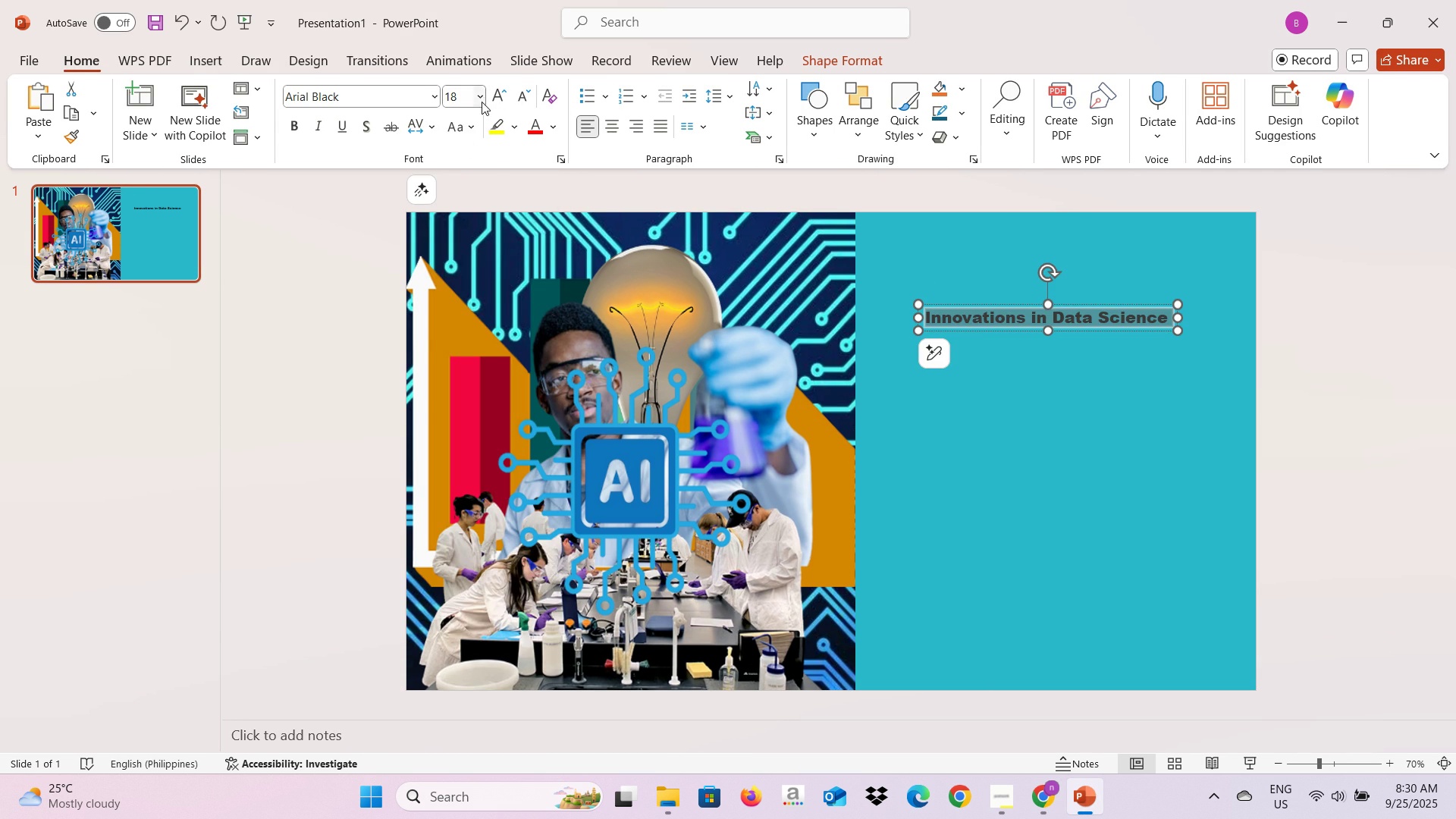 
left_click([482, 102])
 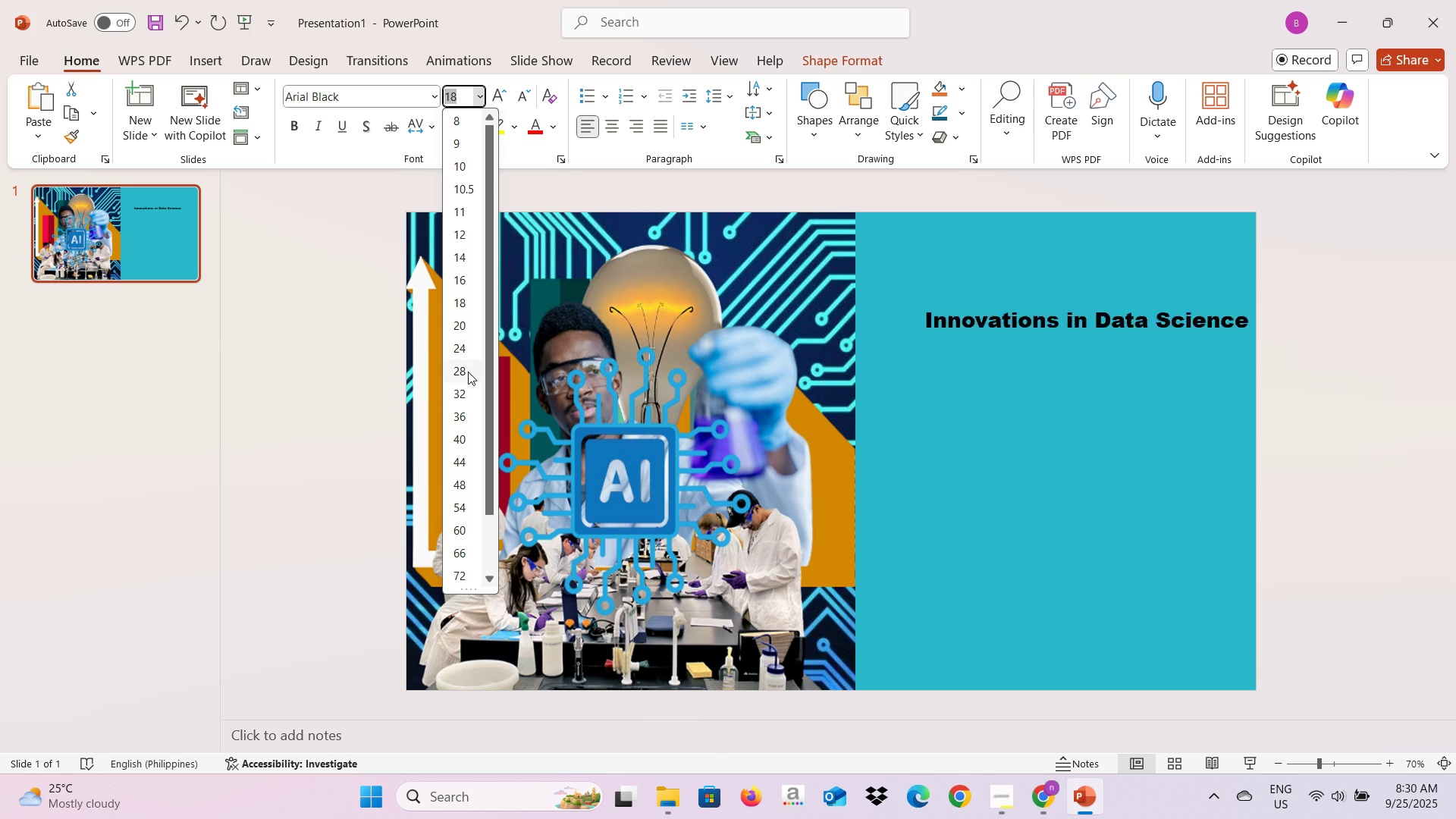 
mouse_move([455, 409])
 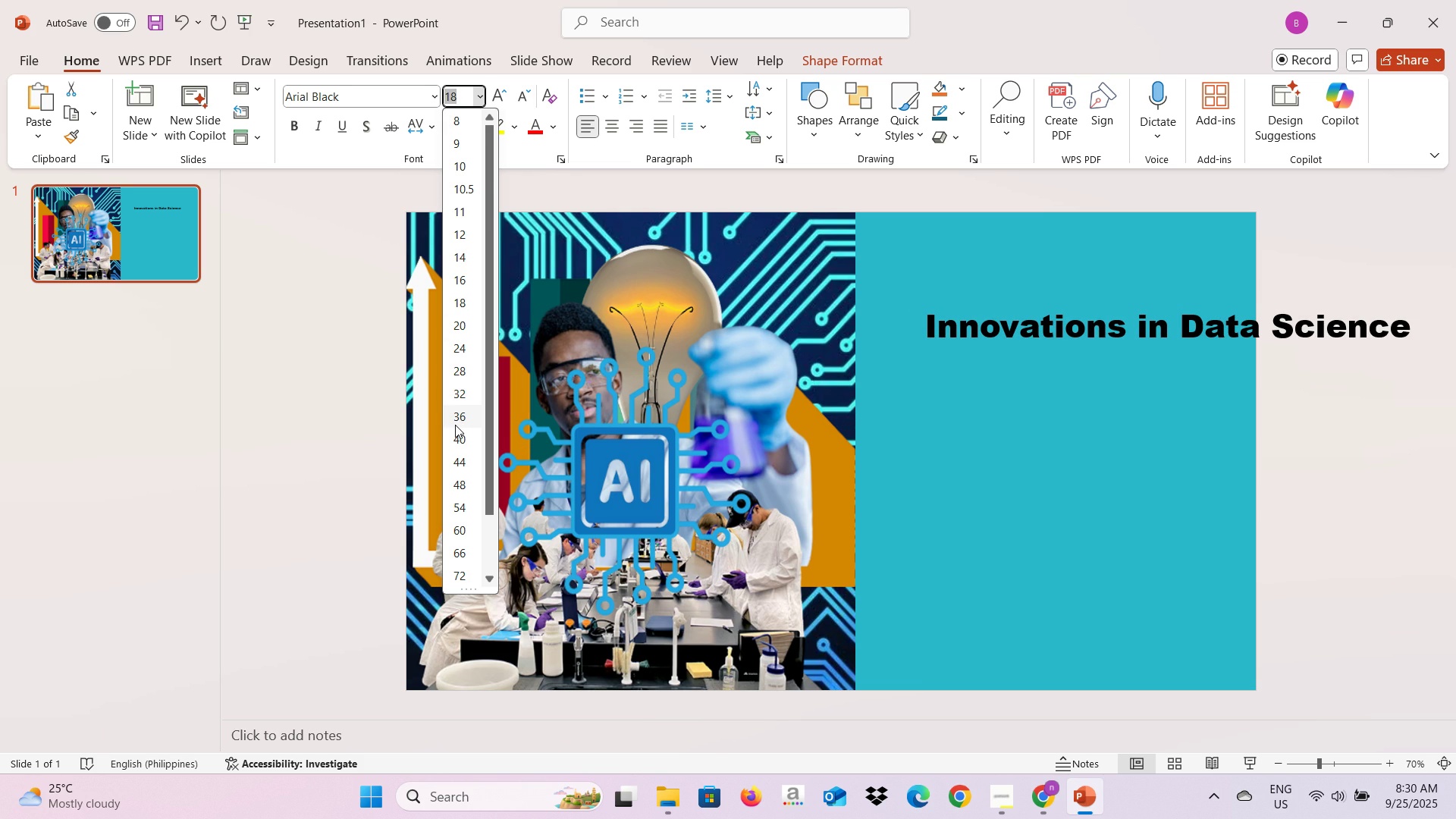 
left_click([455, 425])
 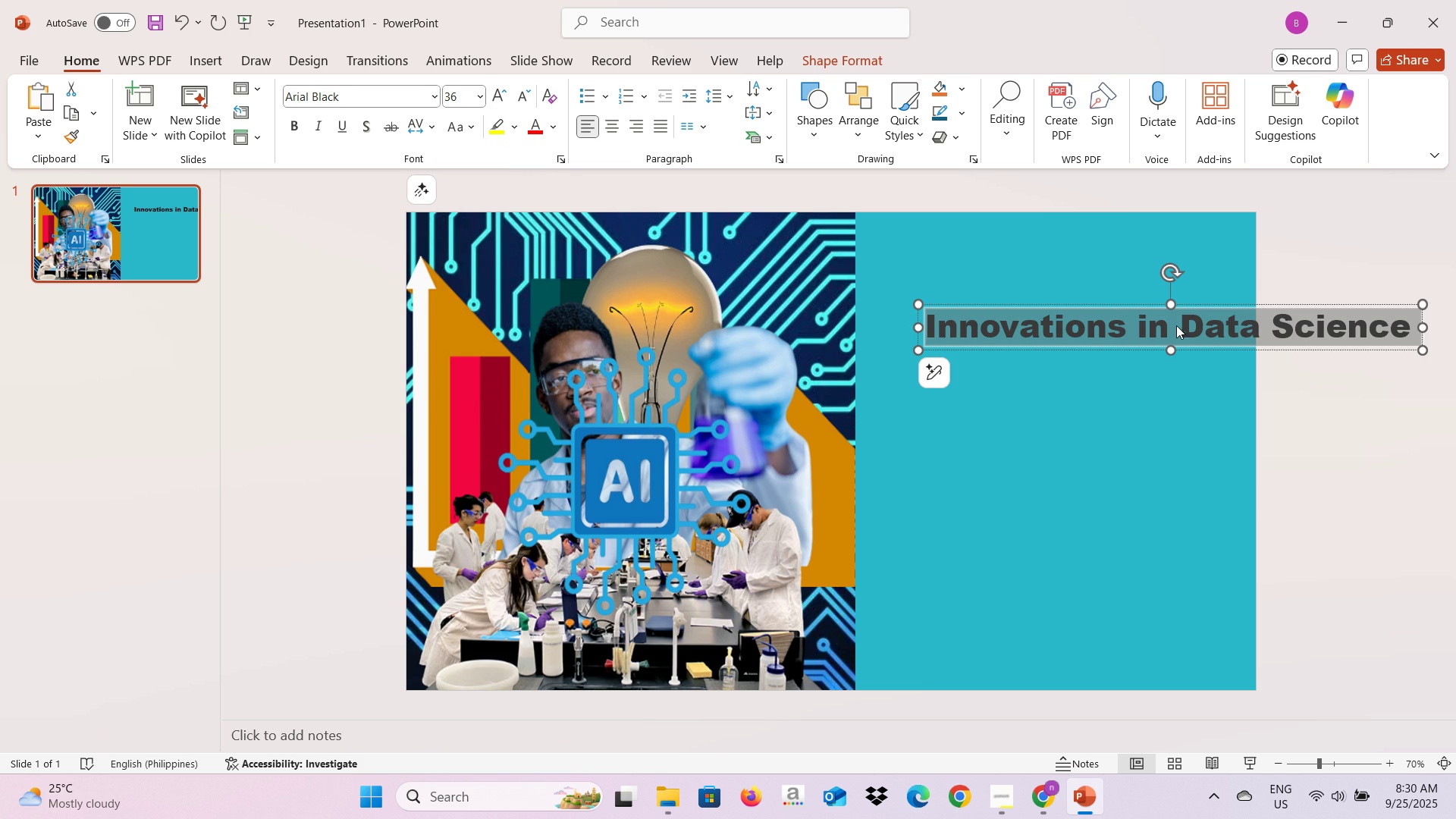 
left_click([1176, 325])
 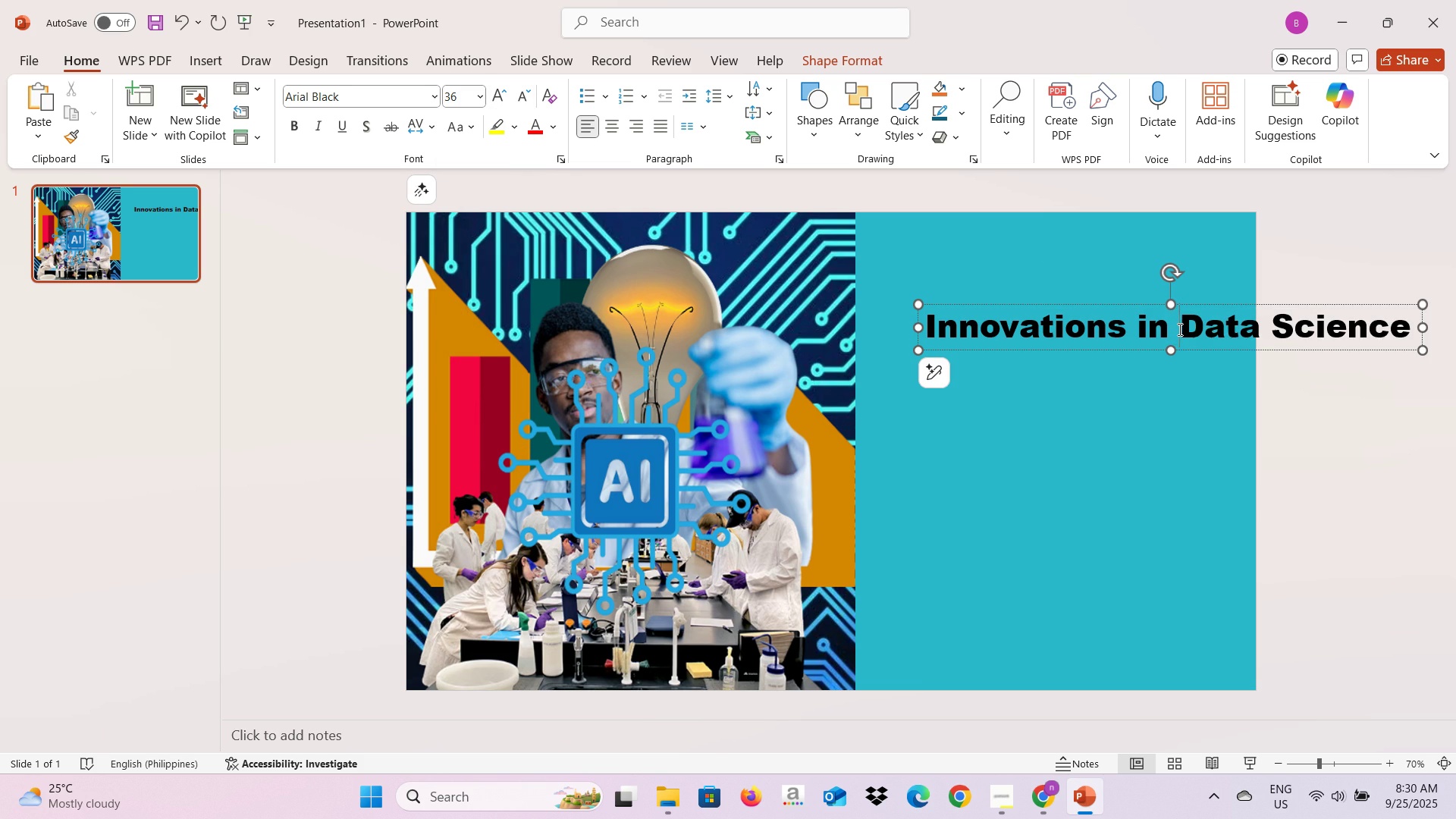 
key(Enter)